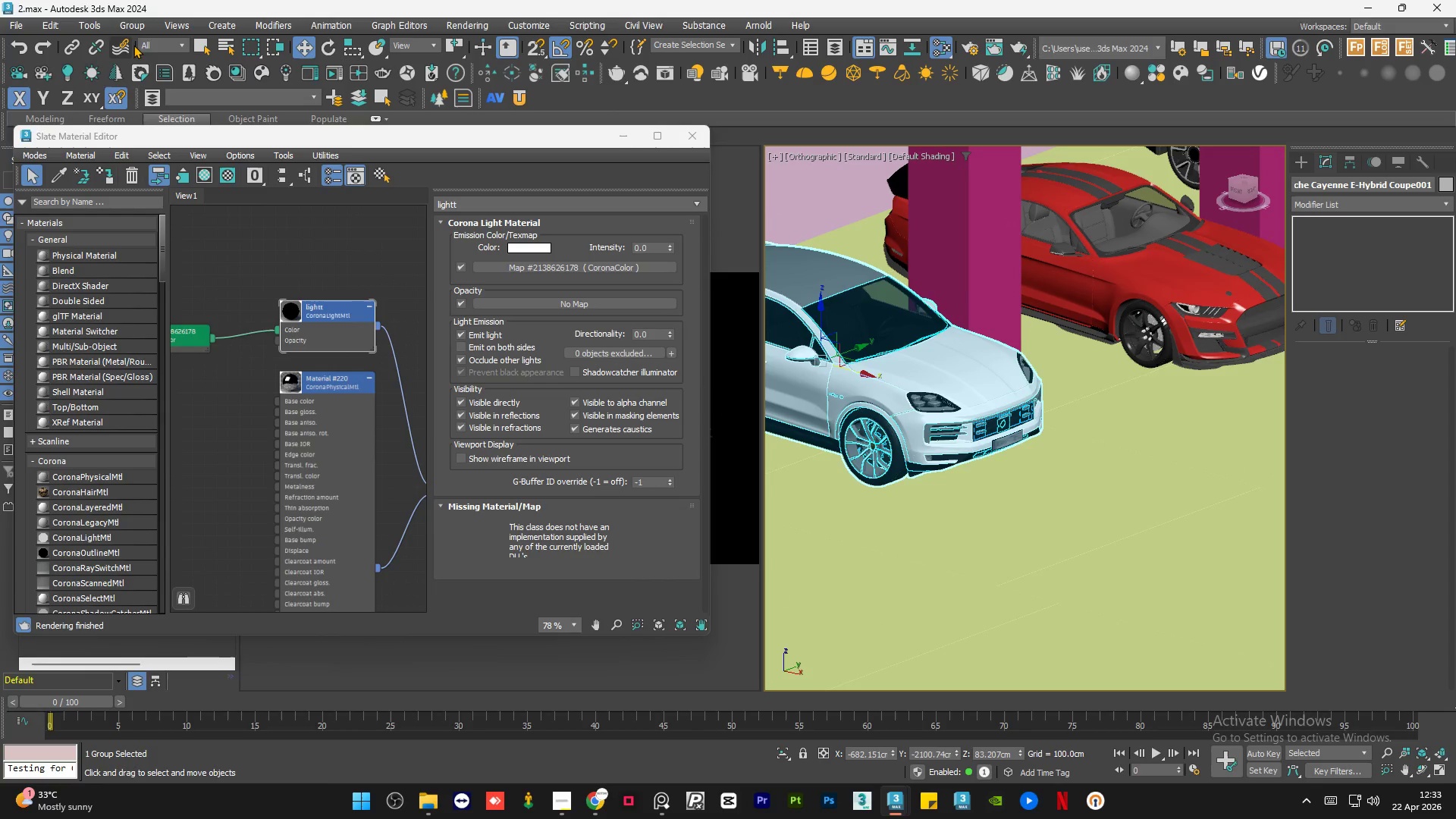 
left_click([135, 27])
 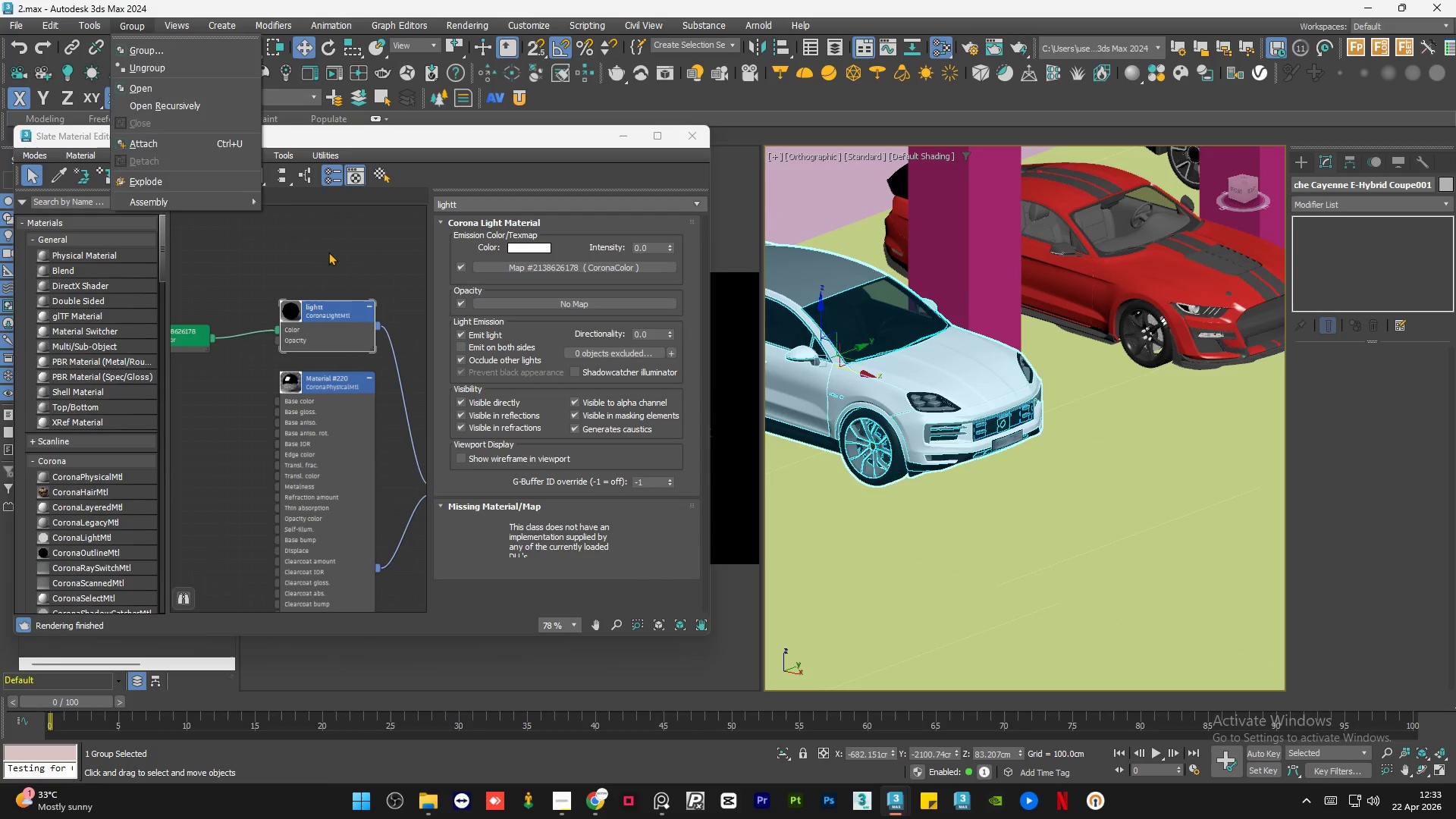 
double_click([328, 252])
 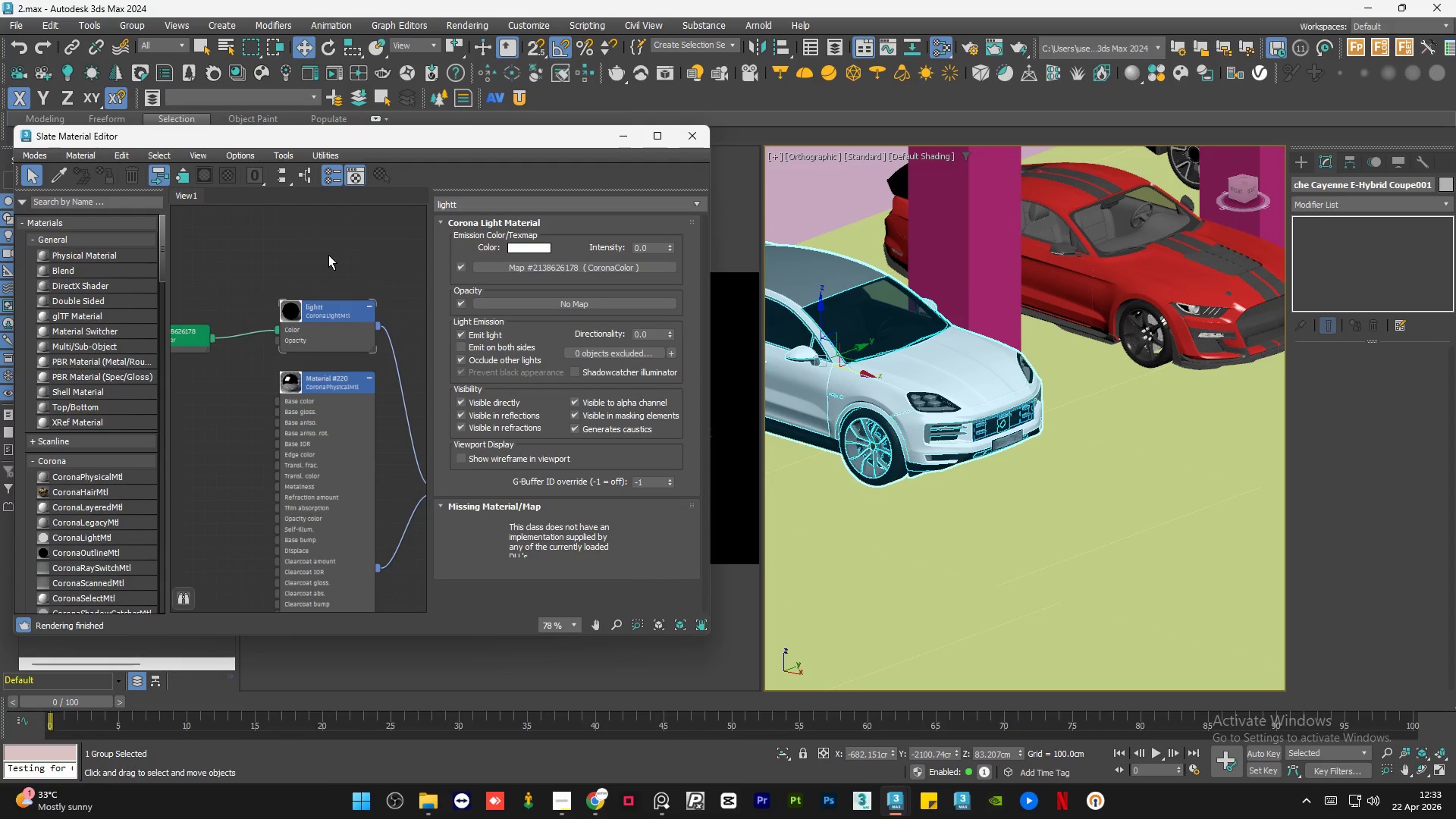 
left_click_drag(start_coordinate=[223, 251], to_coordinate=[401, 448])
 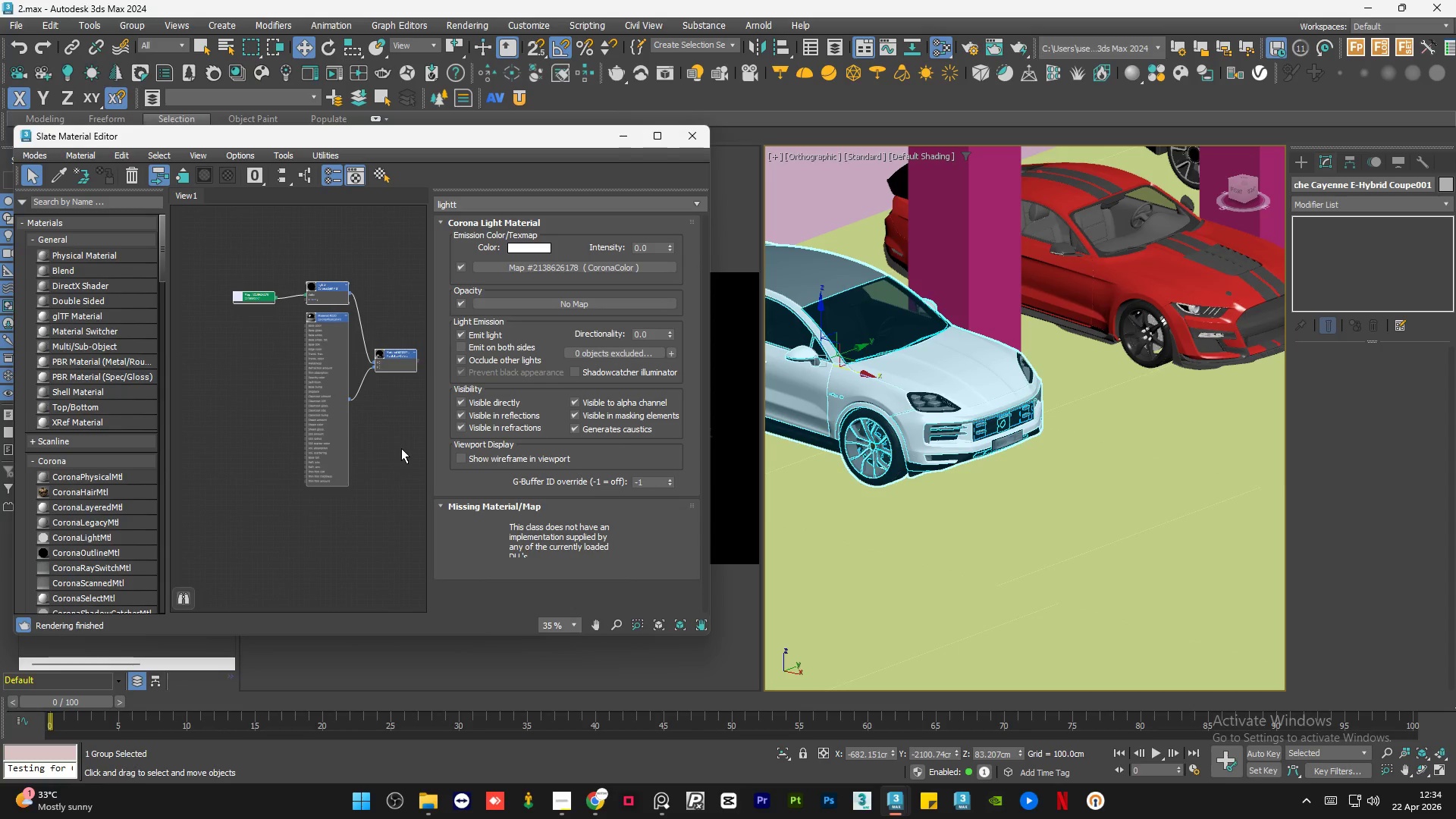 
scroll: coordinate [325, 268], scroll_direction: down, amount: 4.0
 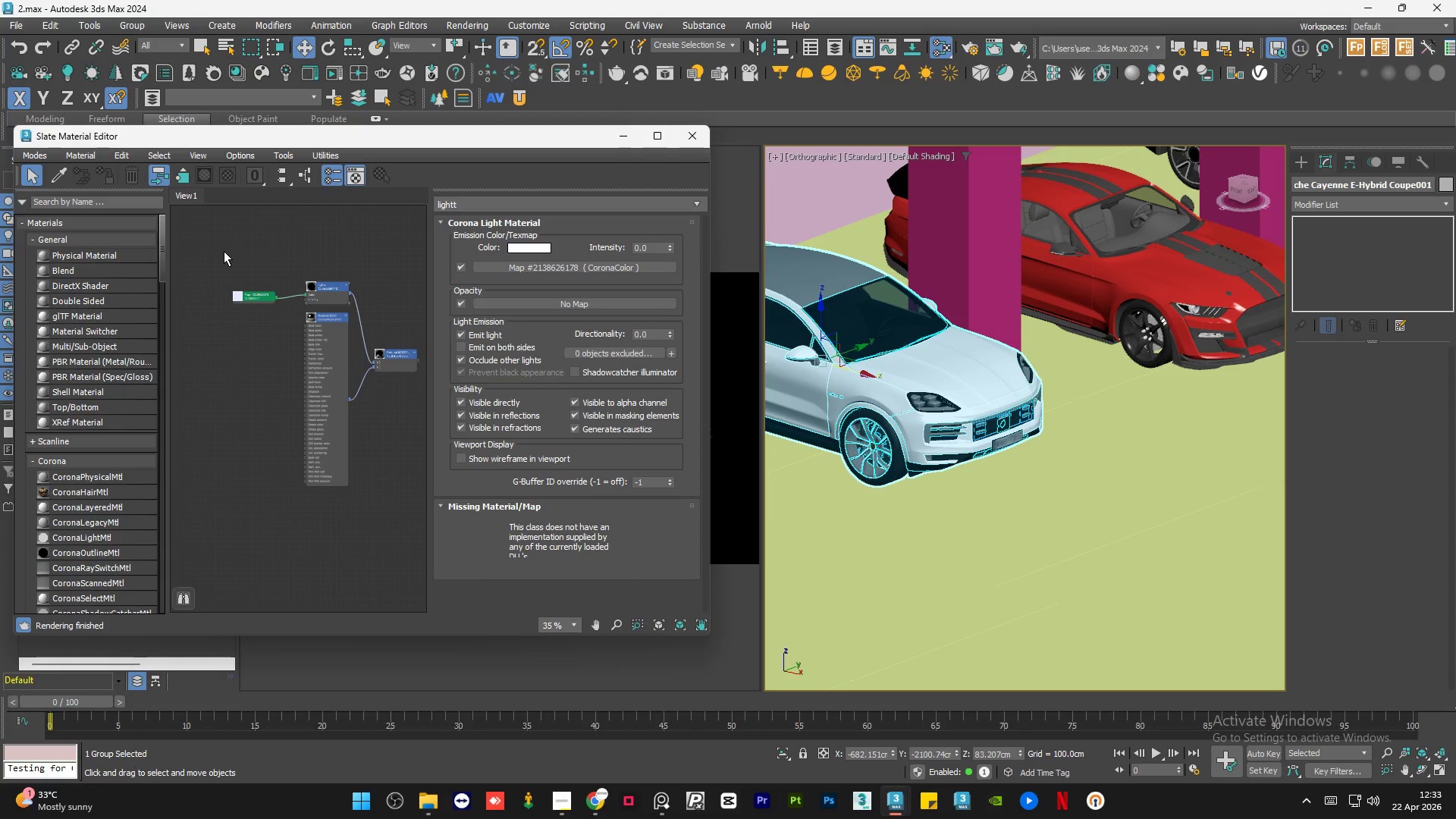 
key(Delete)
 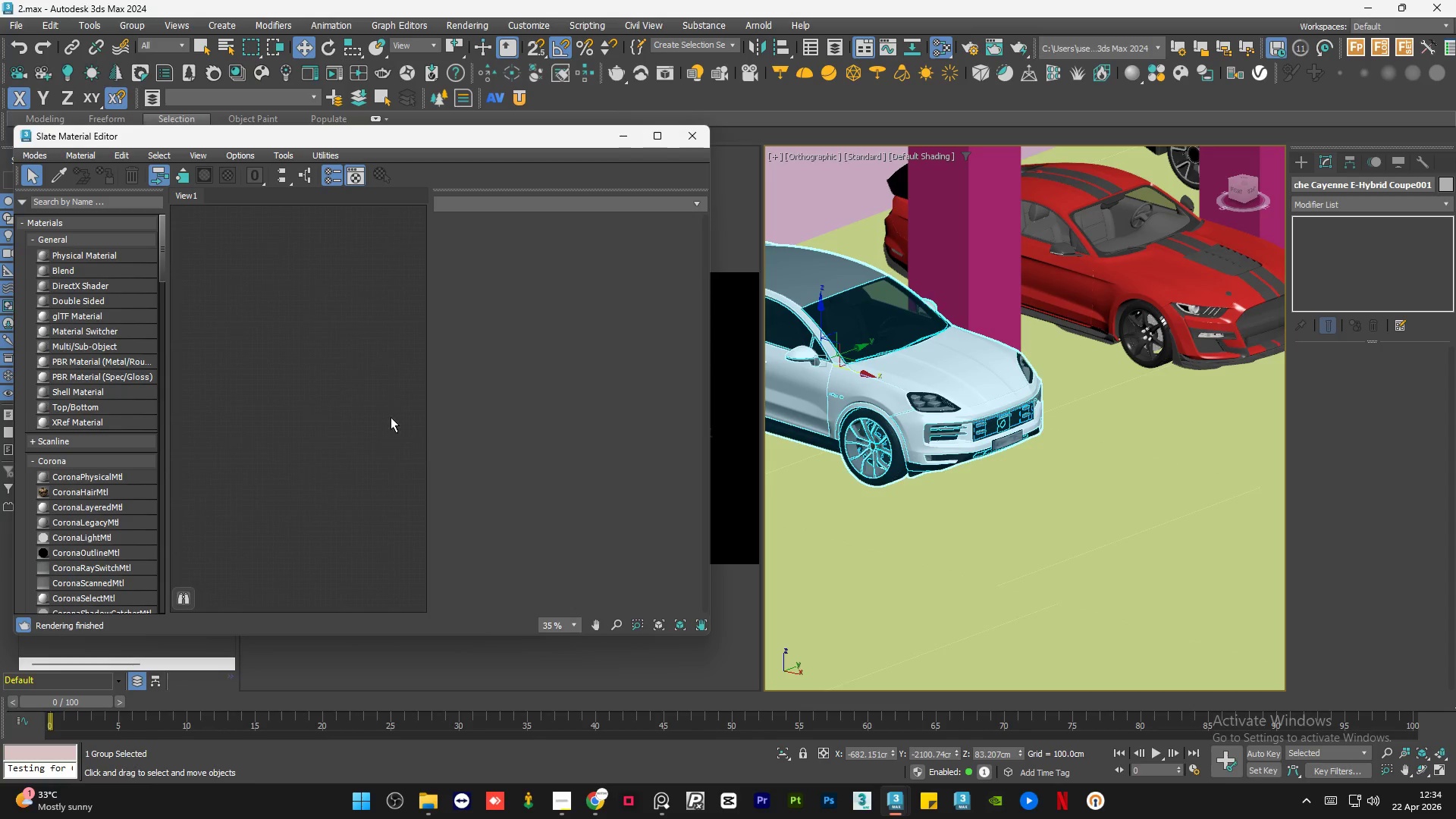 
left_click([364, 400])
 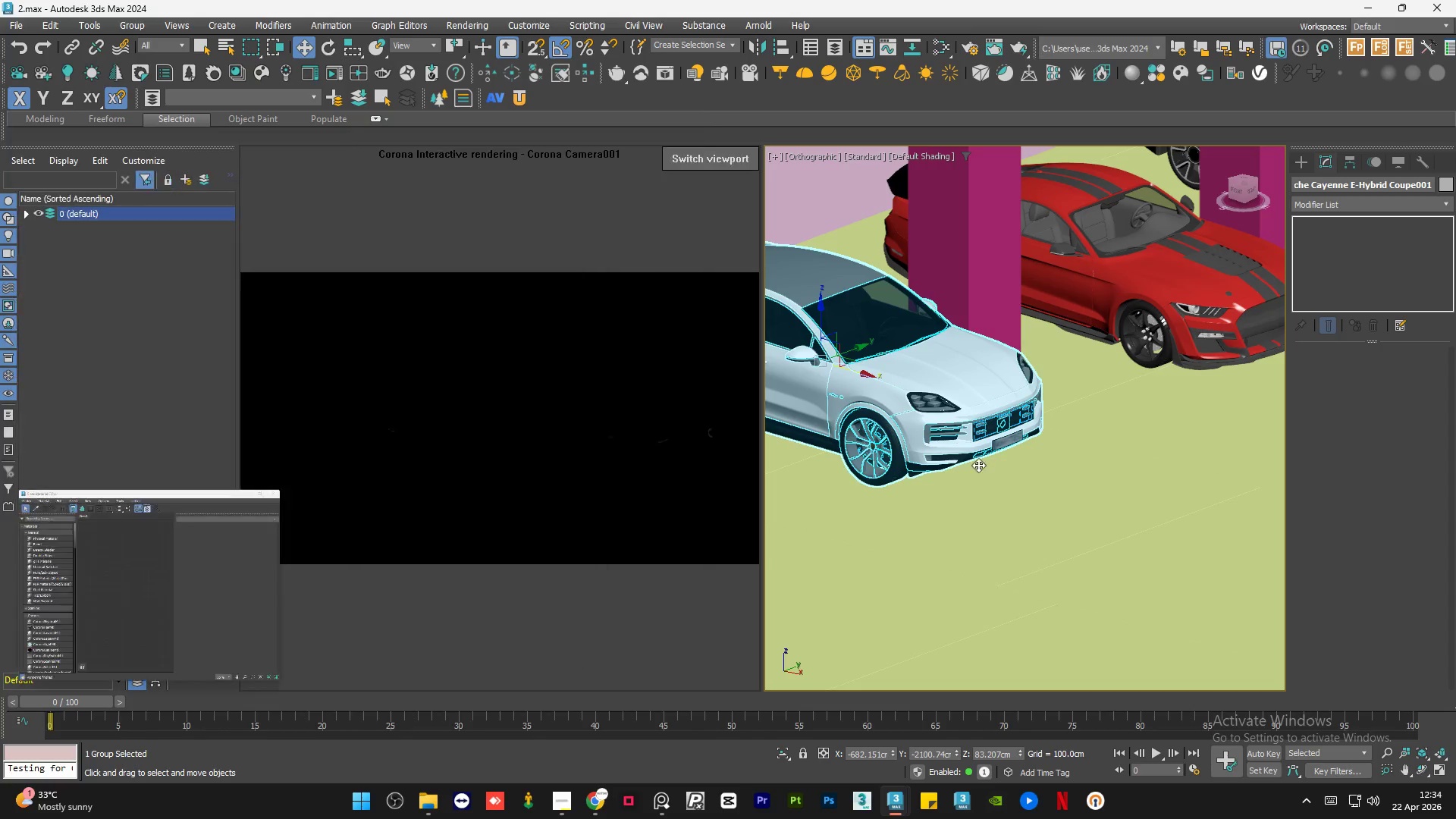 
scroll: coordinate [1006, 506], scroll_direction: down, amount: 8.0
 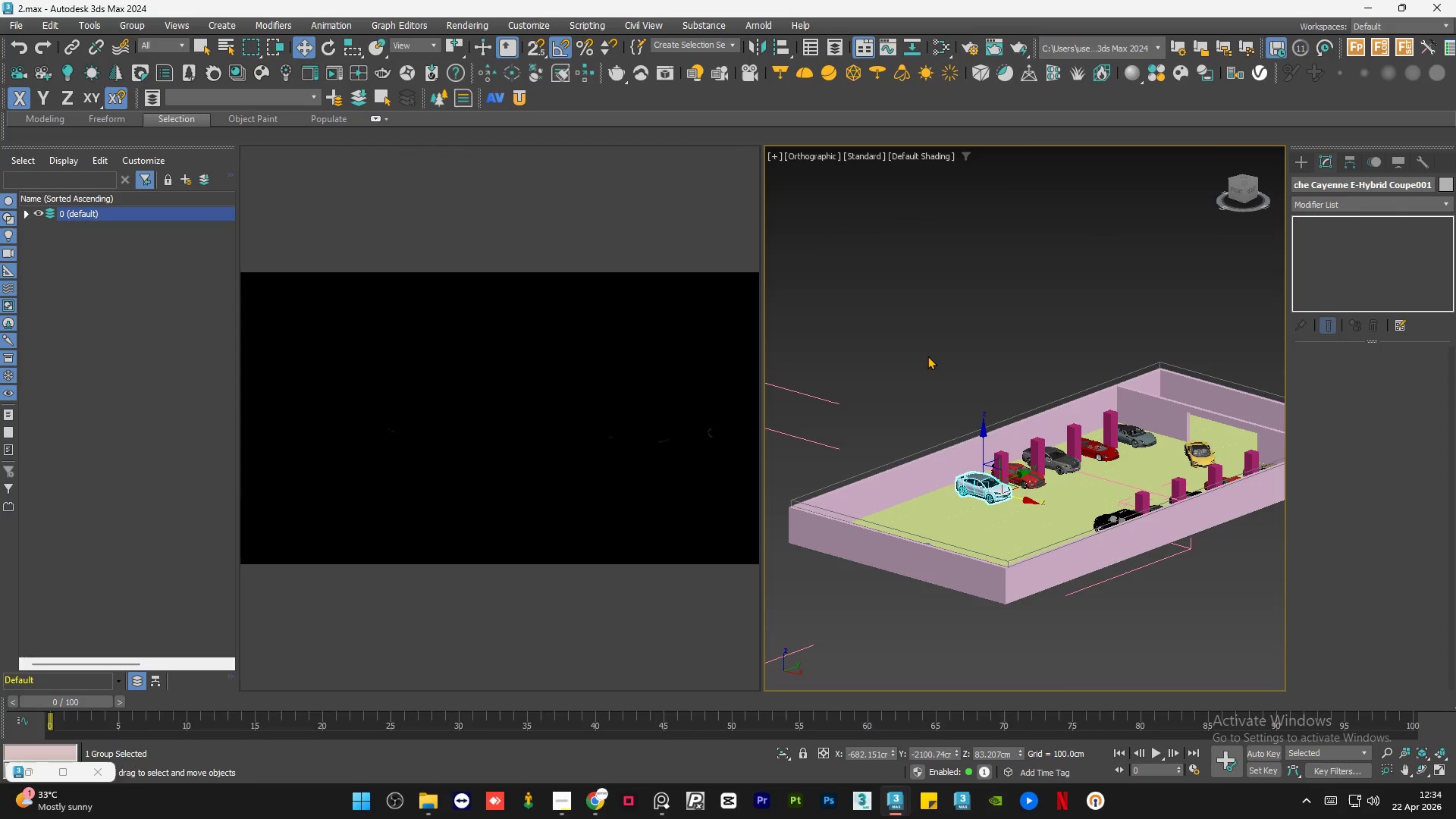 
double_click([927, 356])
 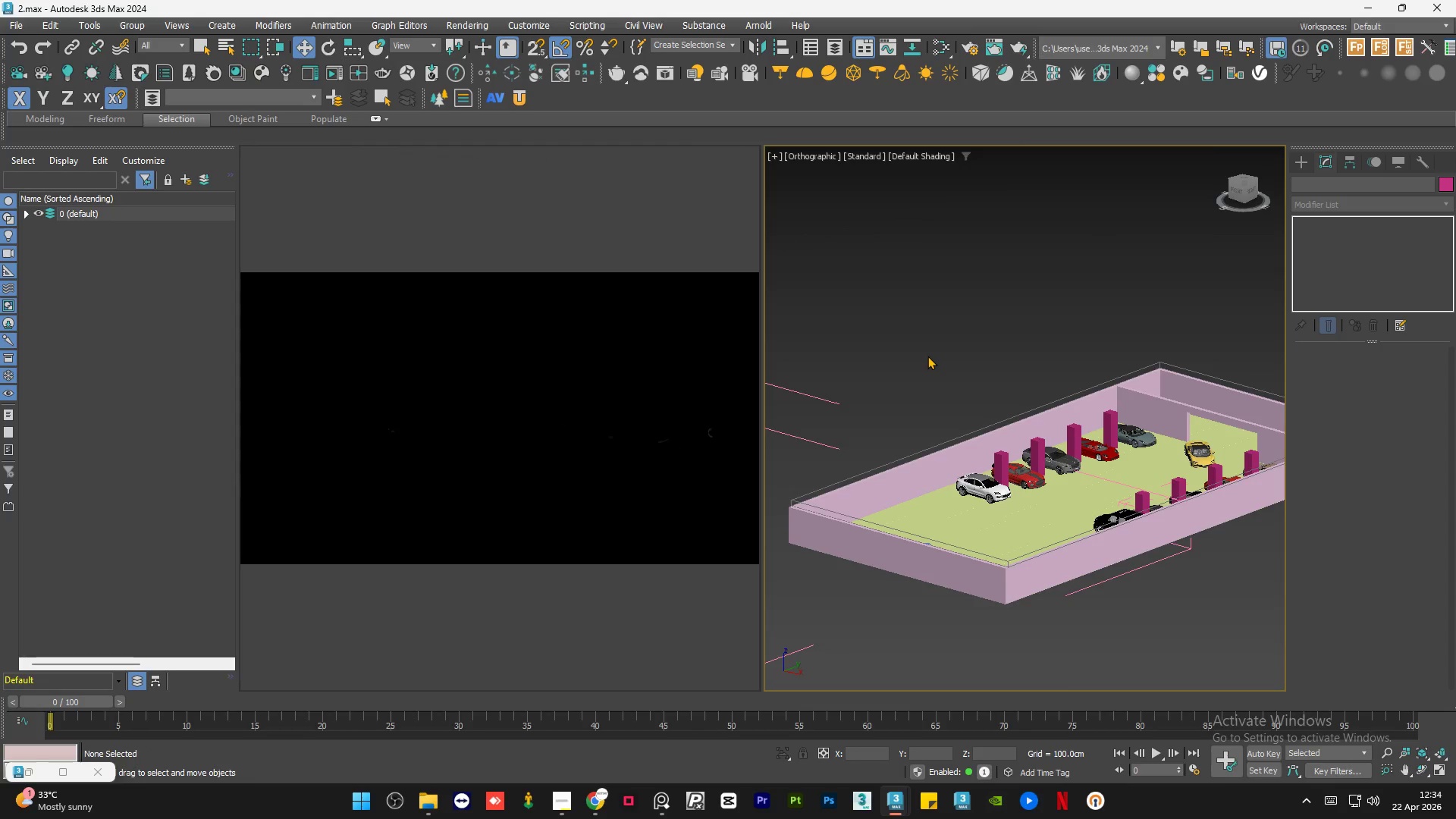 
key(Control+A)
 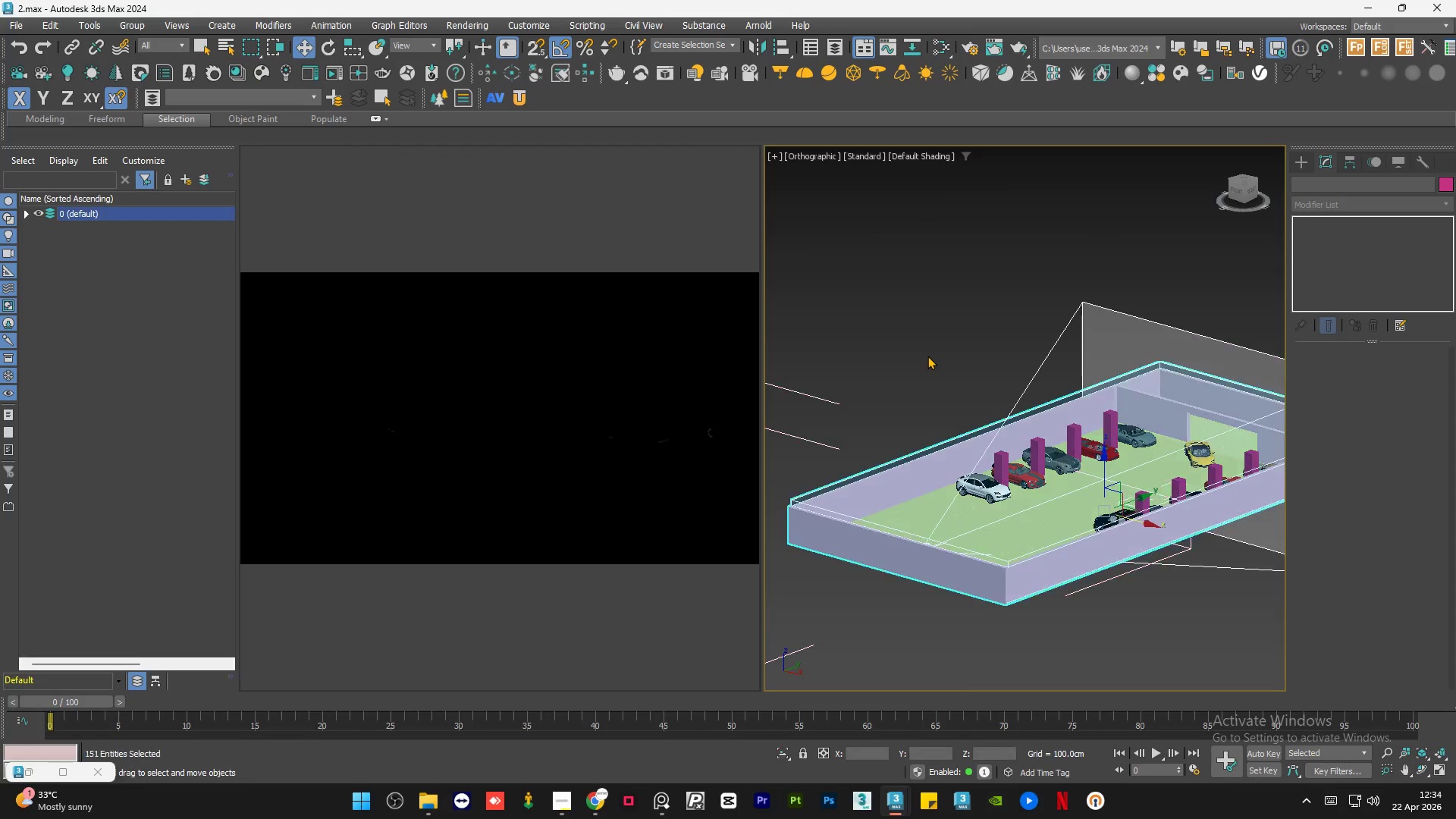 
key(Control+S)
 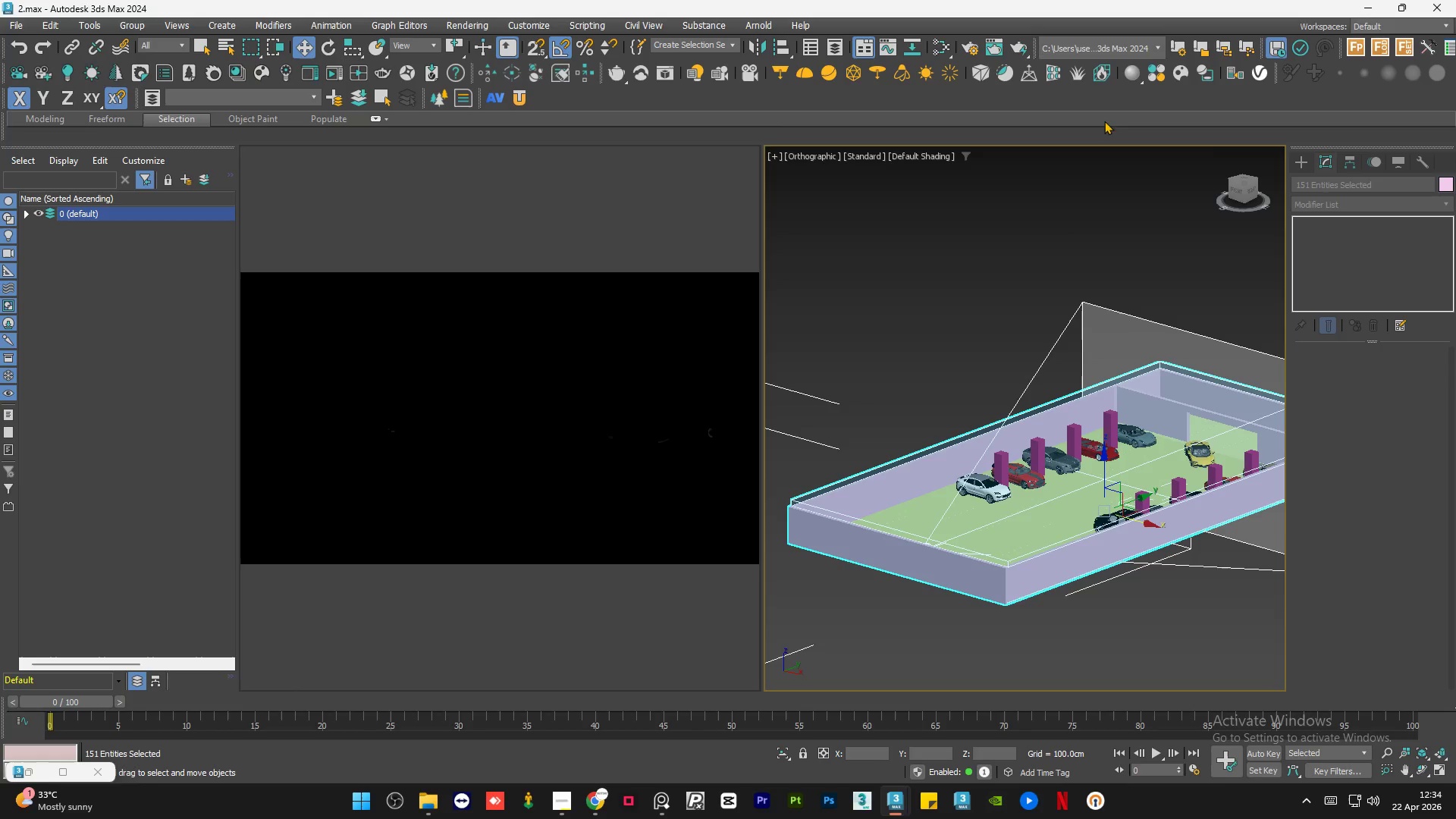 
wait(7.59)
 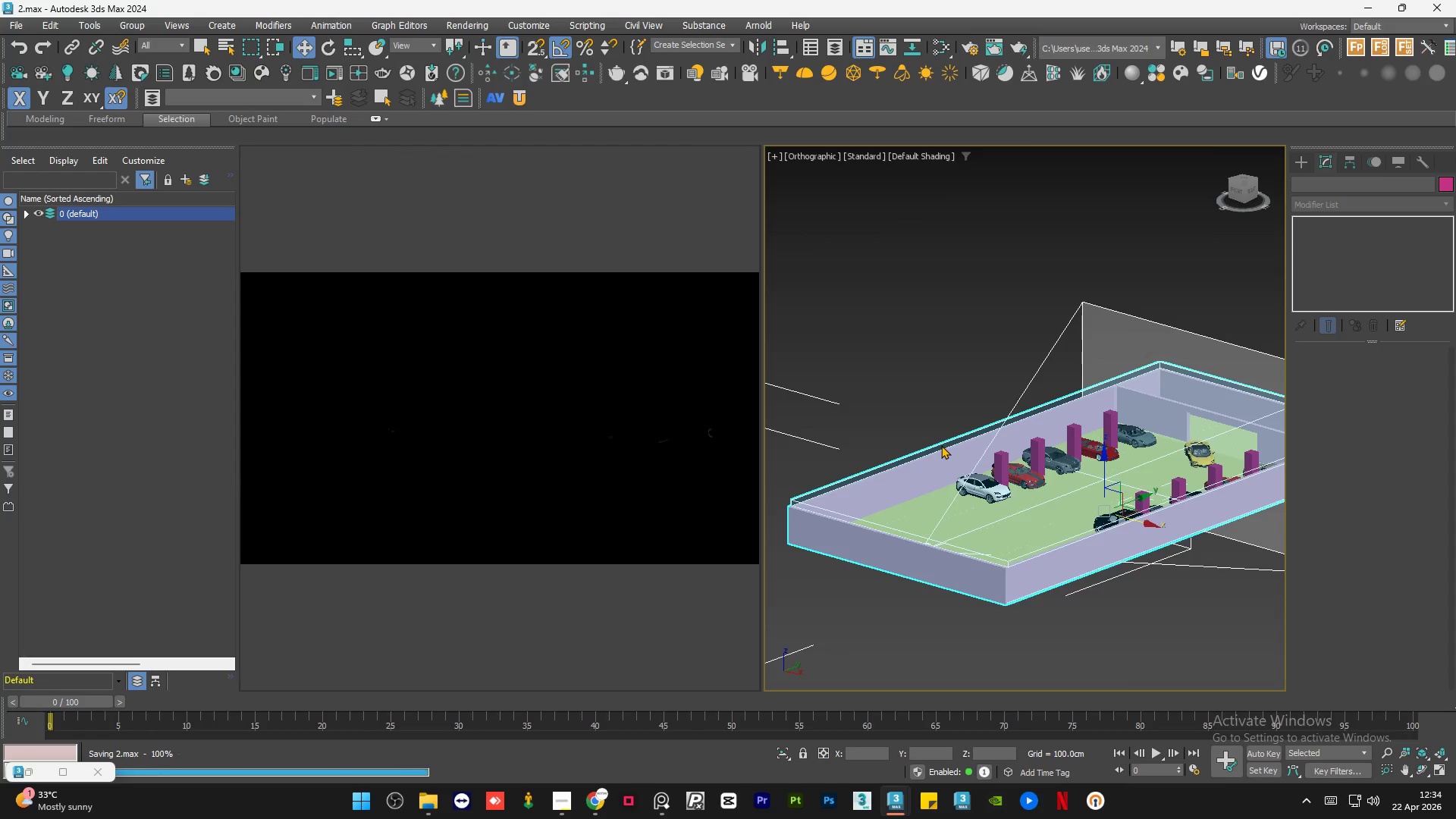 
scroll: coordinate [1021, 500], scroll_direction: up, amount: 6.0
 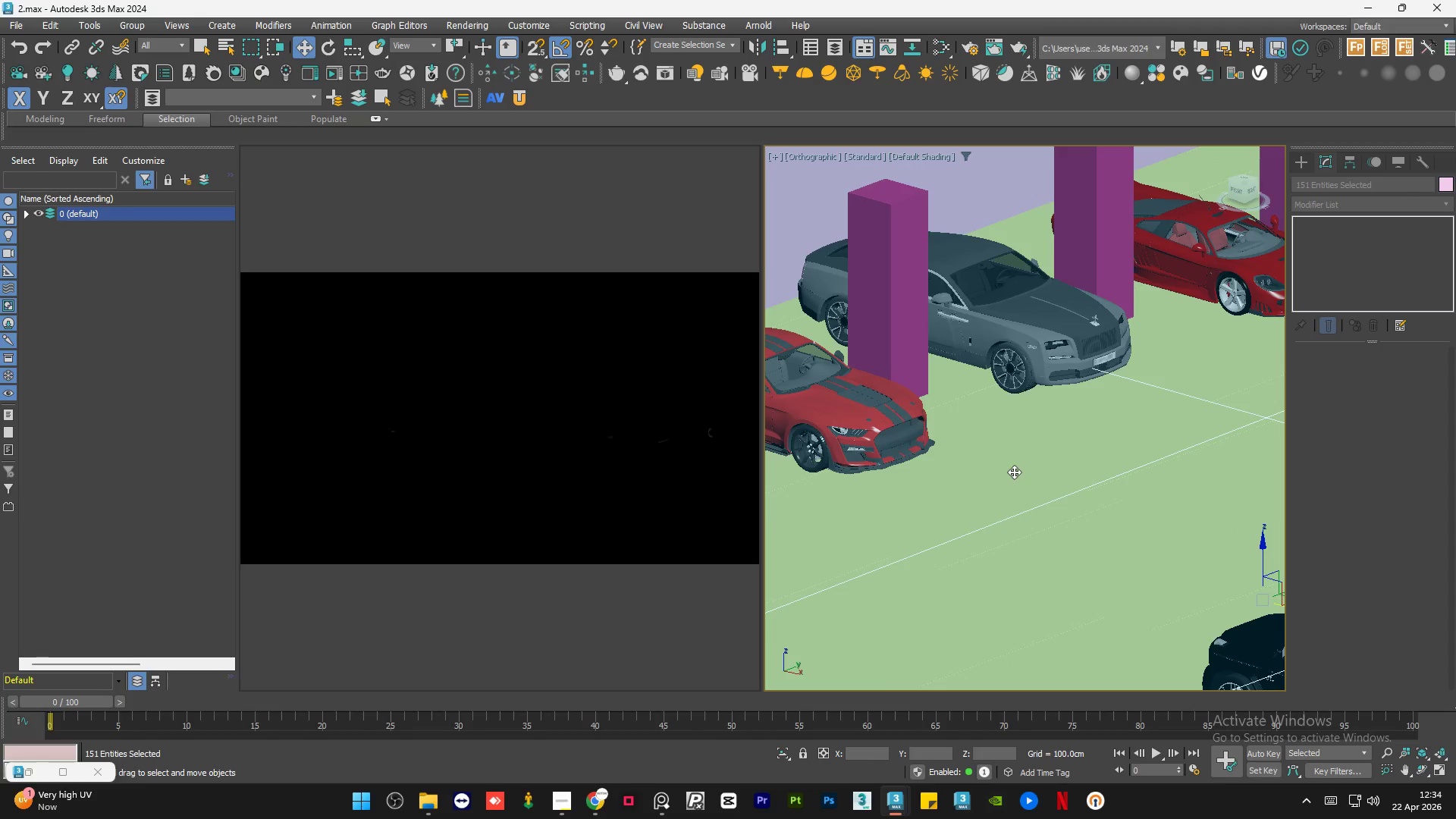 
wait(9.73)
 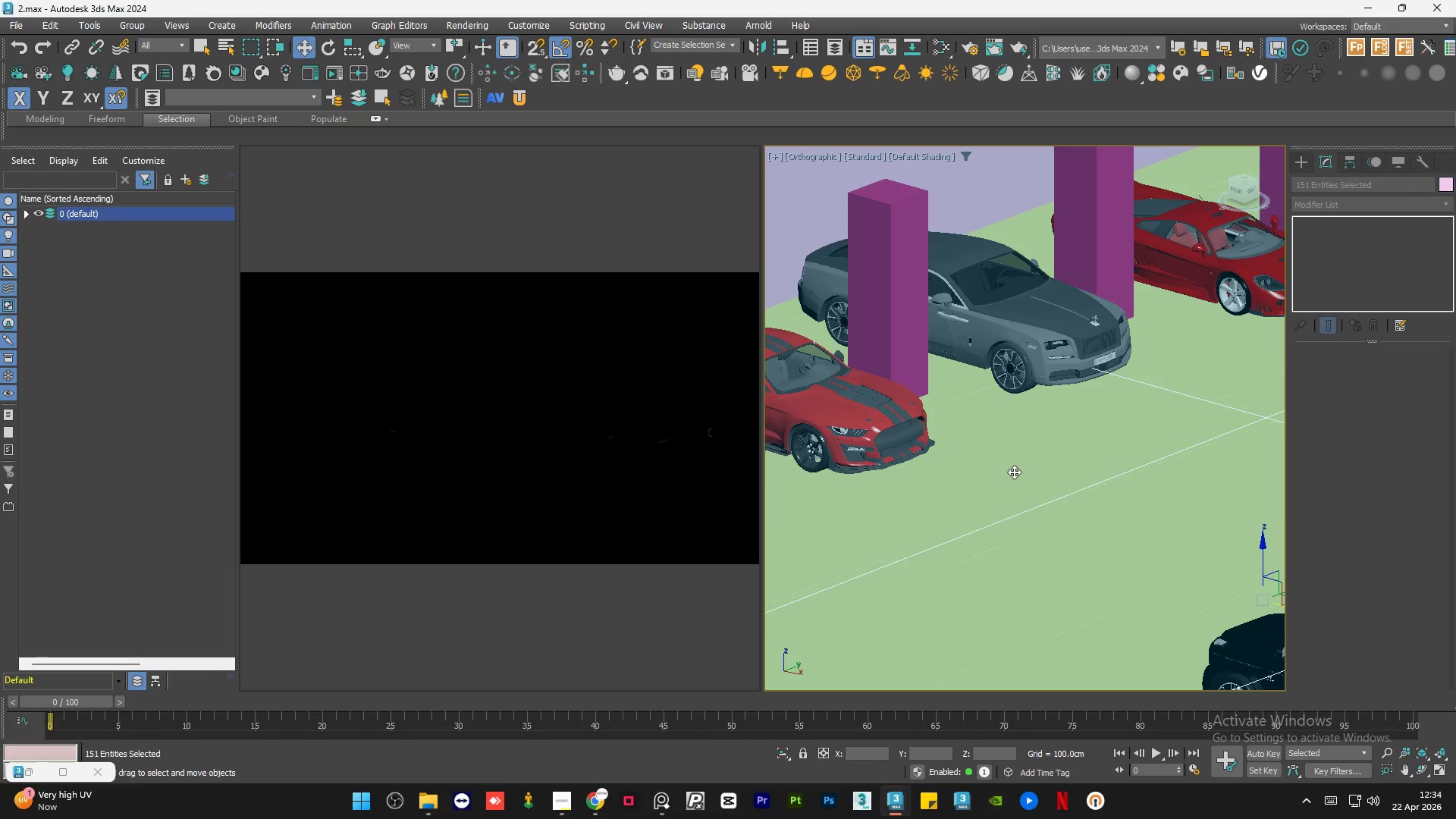 
scroll: coordinate [1084, 541], scroll_direction: down, amount: 5.0
 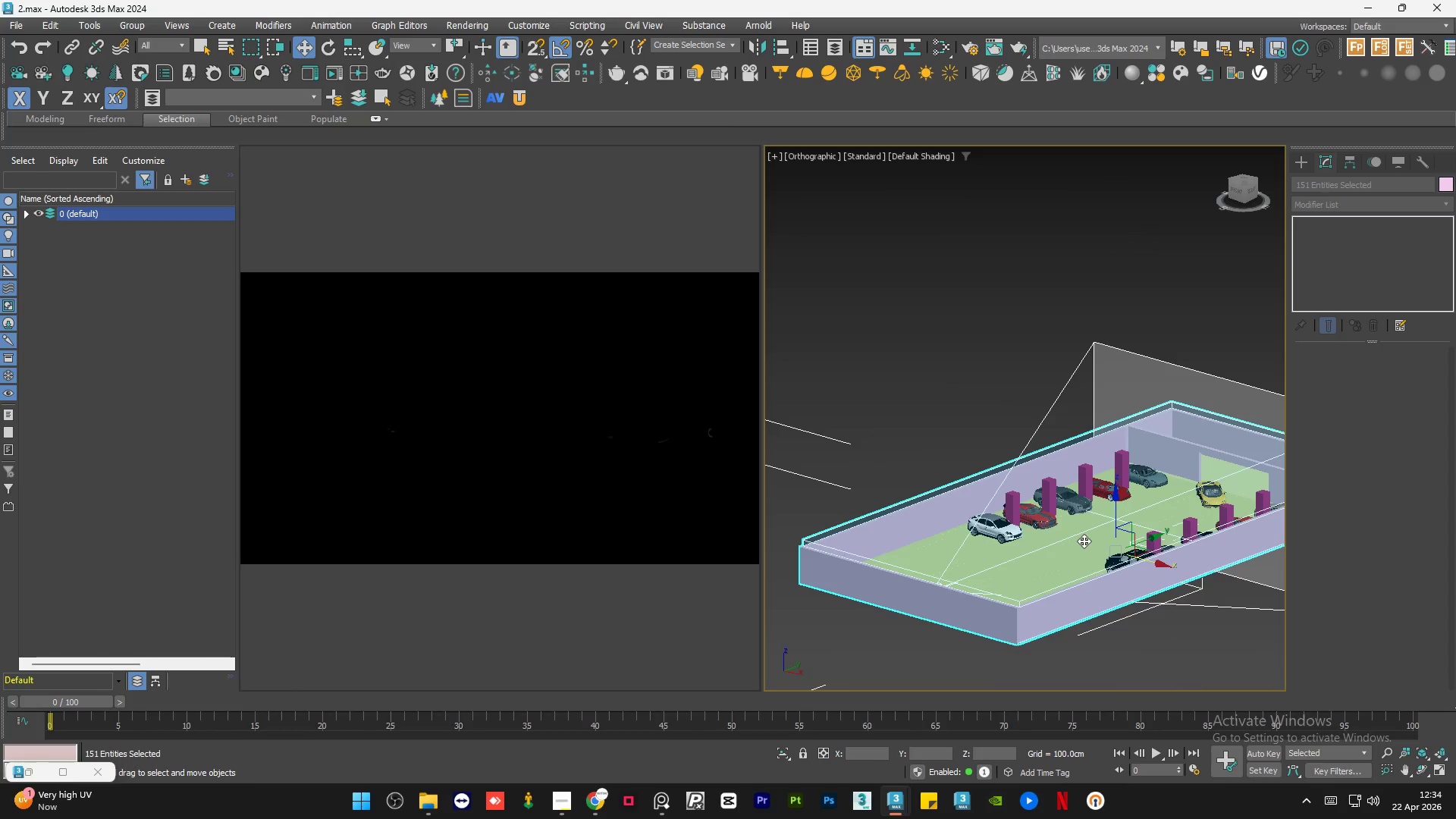 
scroll: coordinate [1084, 541], scroll_direction: up, amount: 1.0
 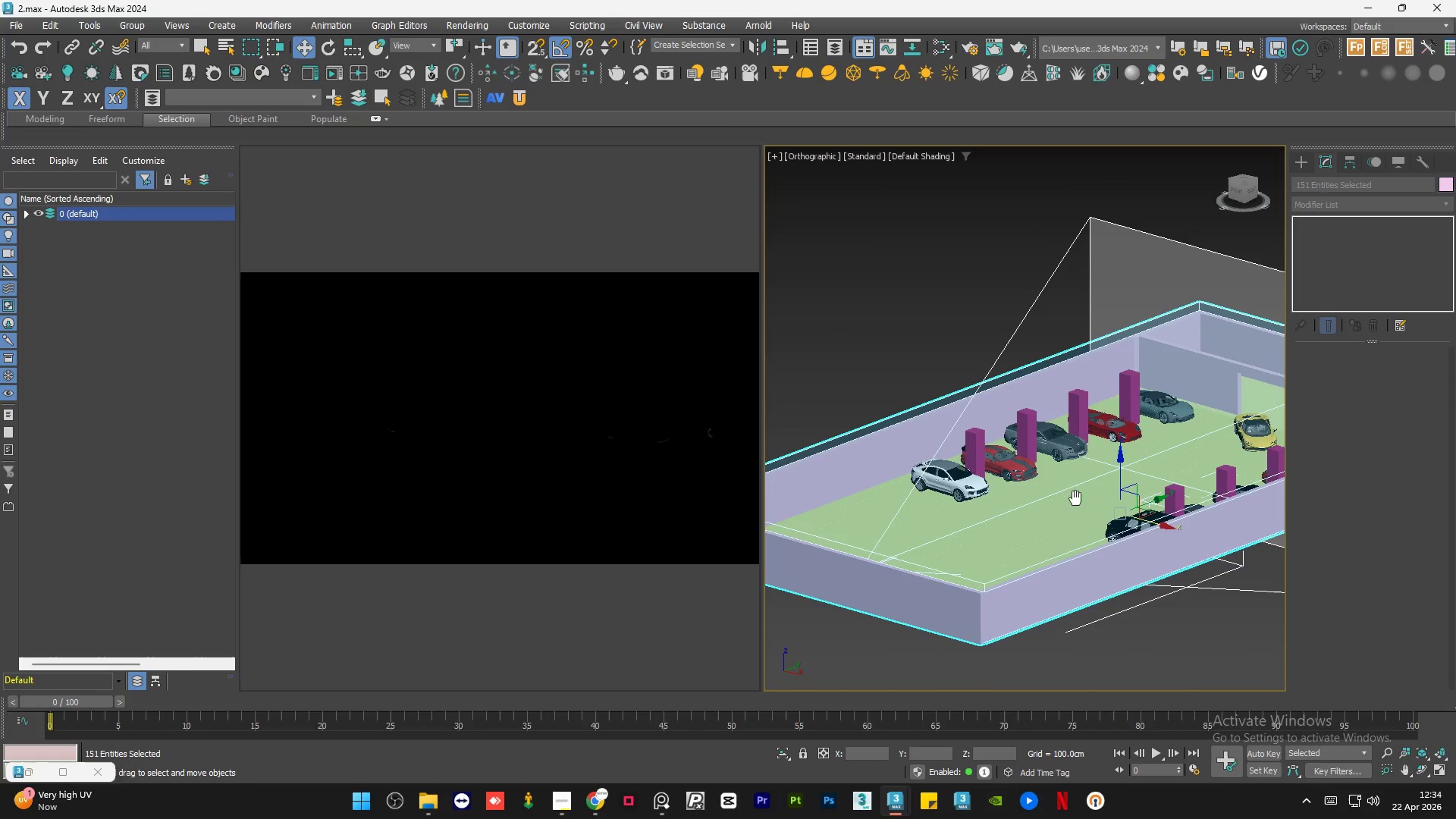 
scroll: coordinate [1020, 562], scroll_direction: down, amount: 2.0
 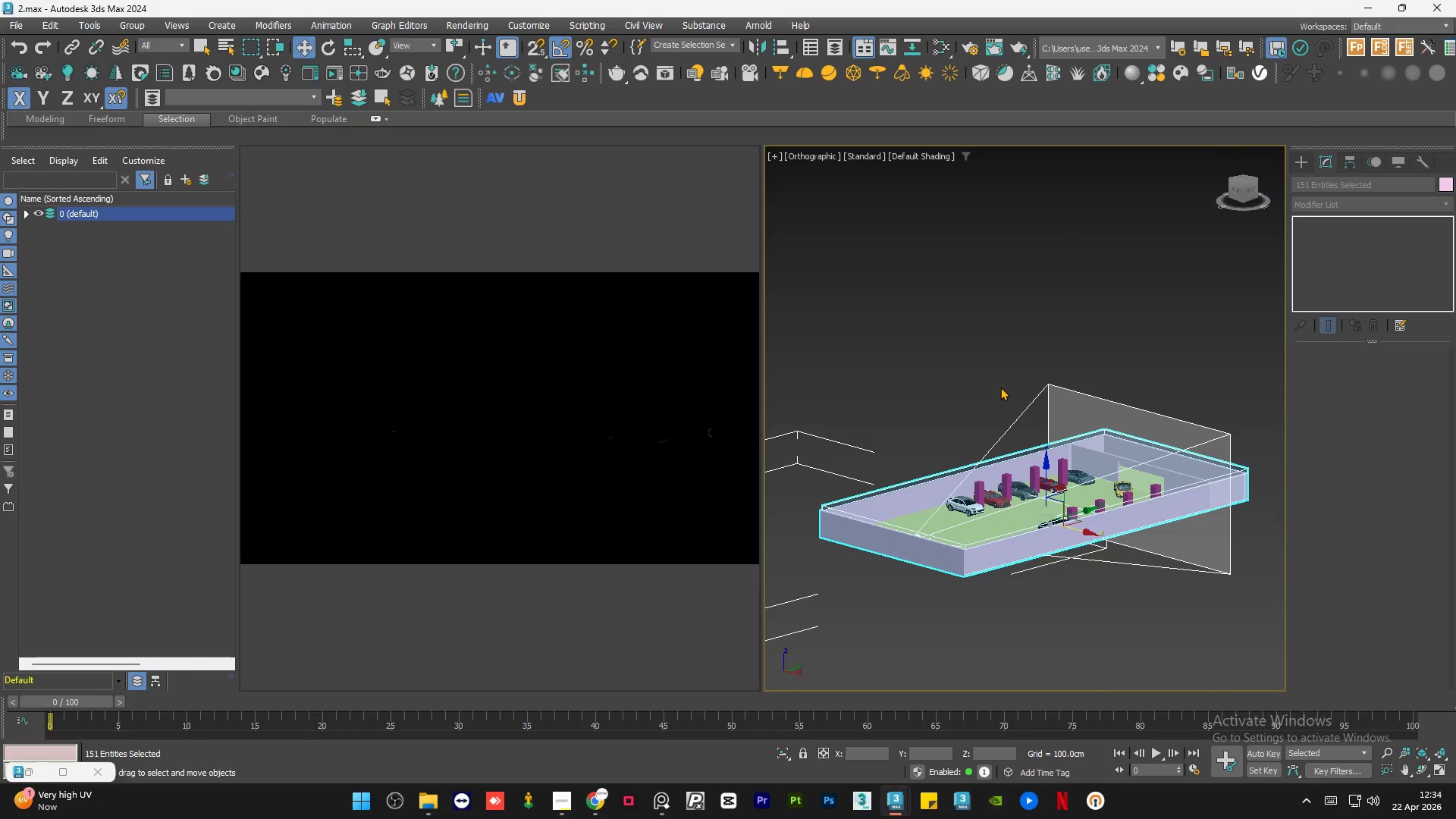 
wait(6.68)
 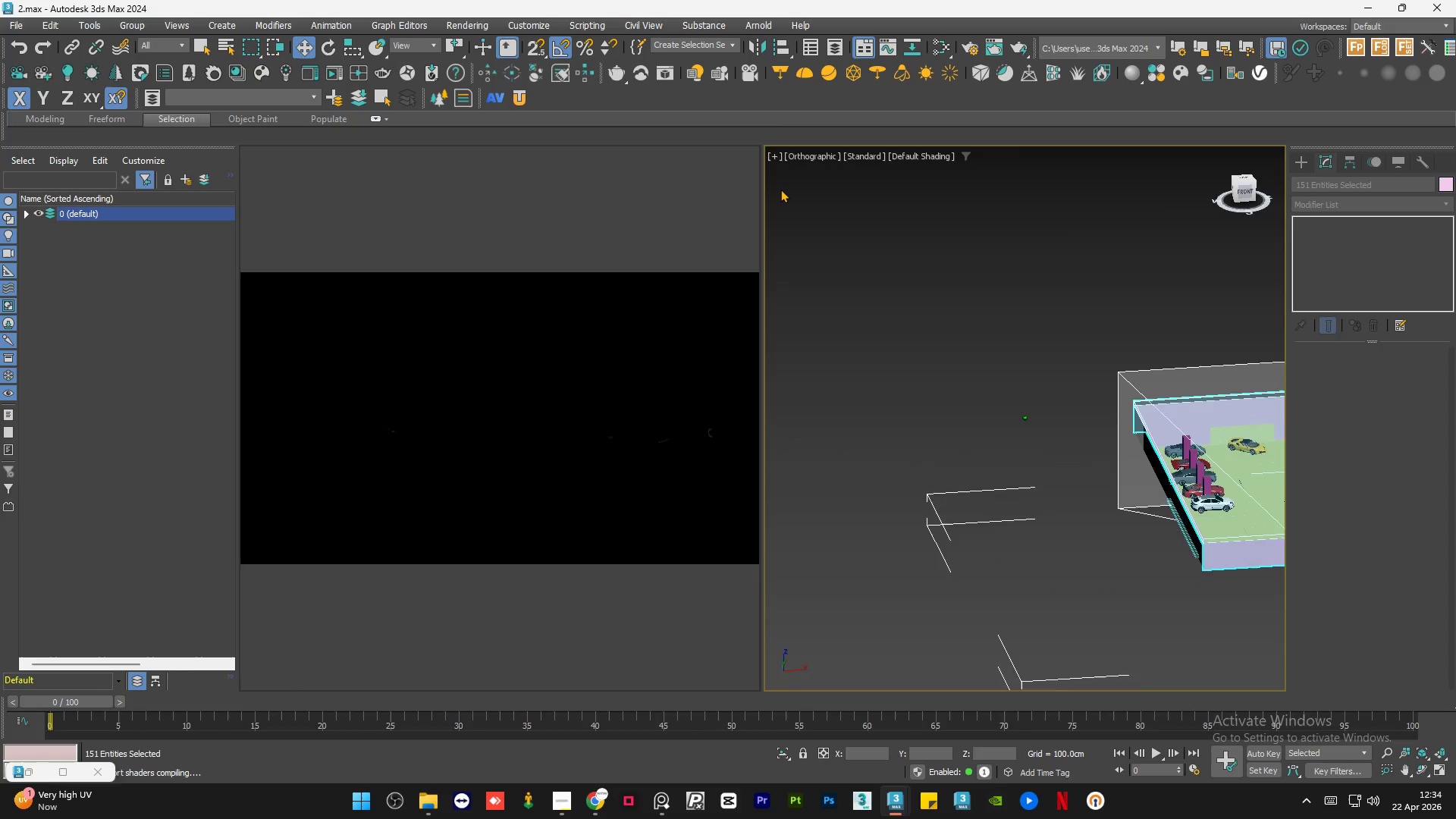 
scroll: coordinate [1012, 494], scroll_direction: up, amount: 8.0
 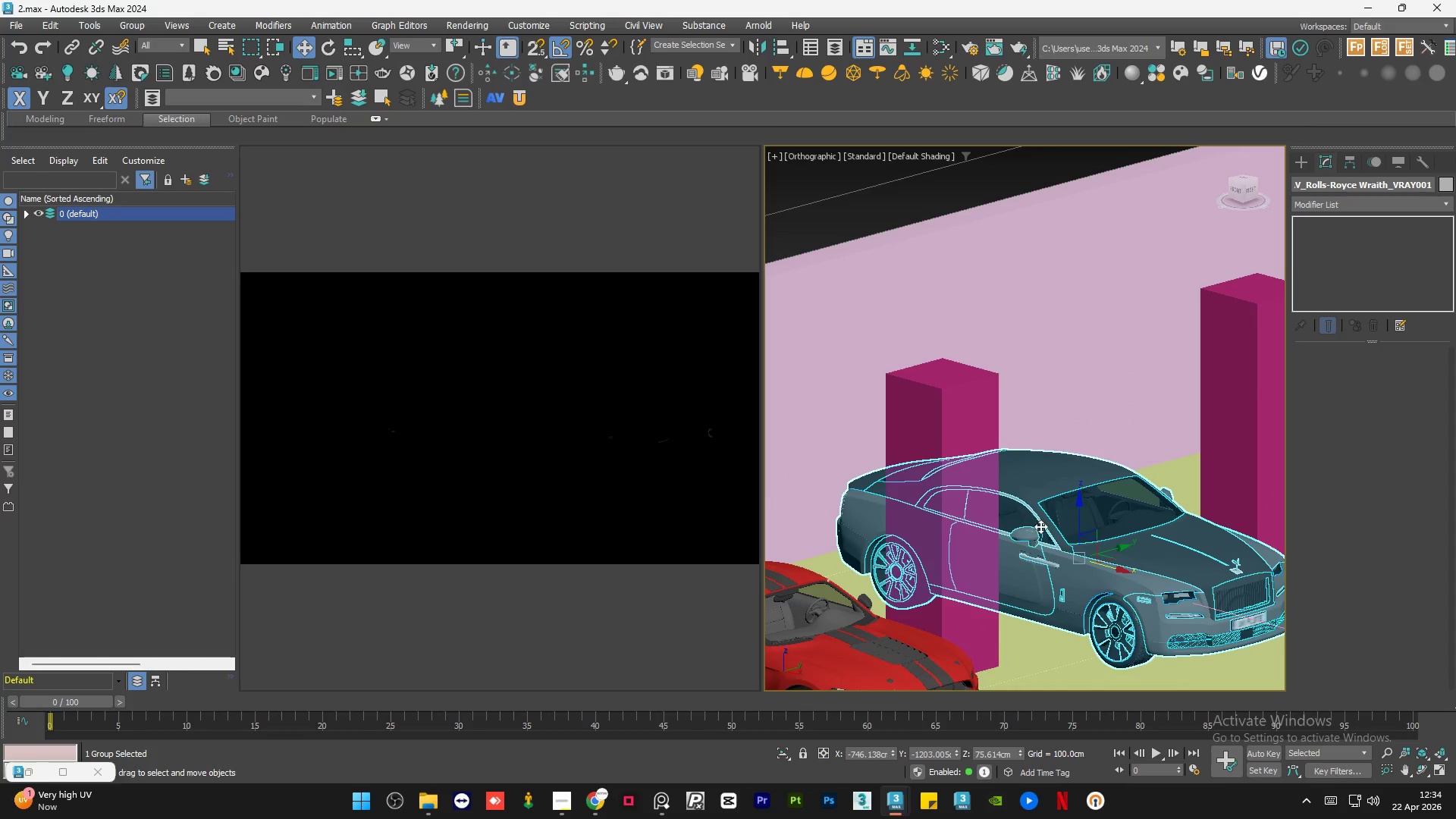 
scroll: coordinate [1046, 527], scroll_direction: down, amount: 9.0
 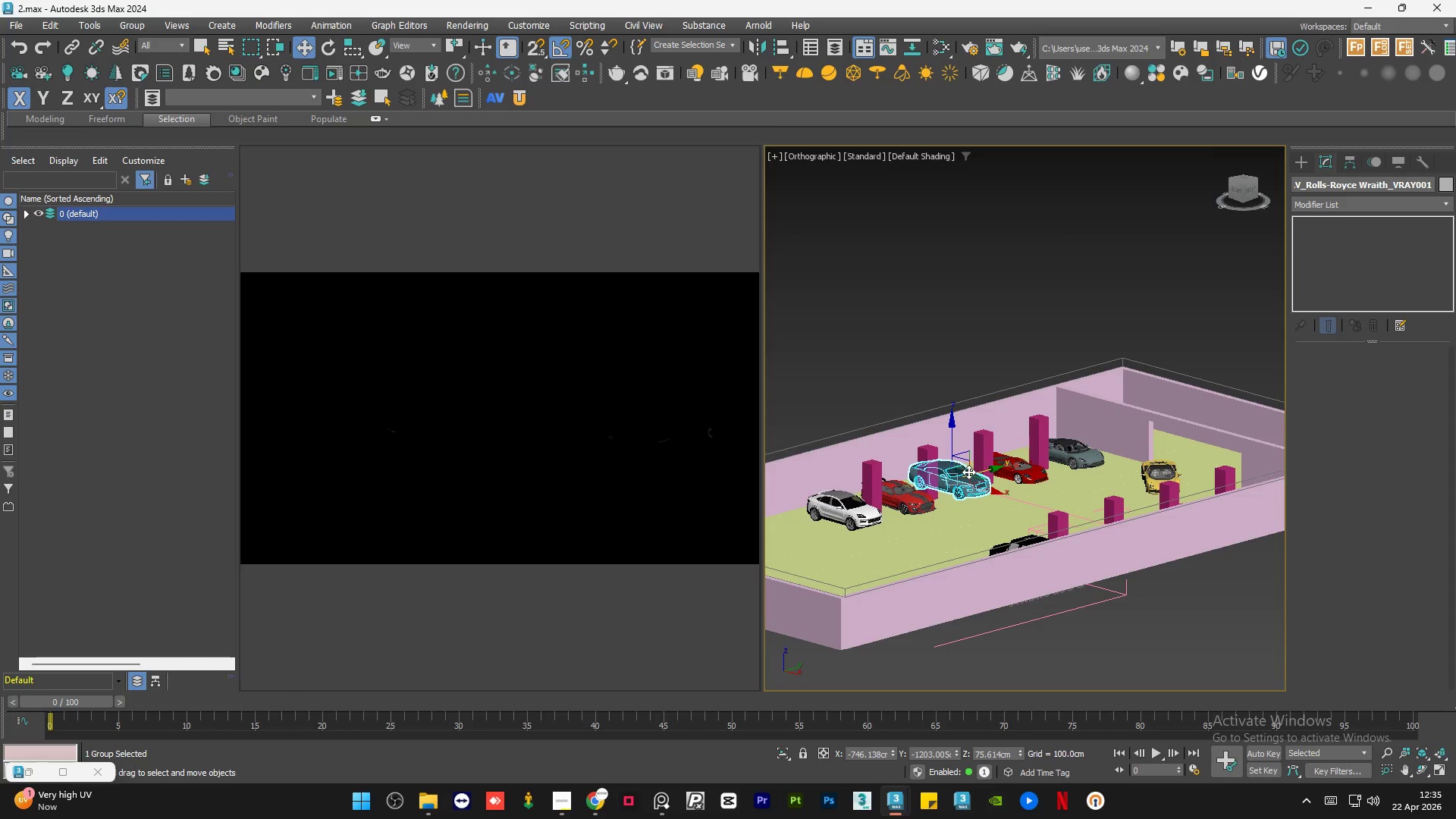 
wait(50.77)
 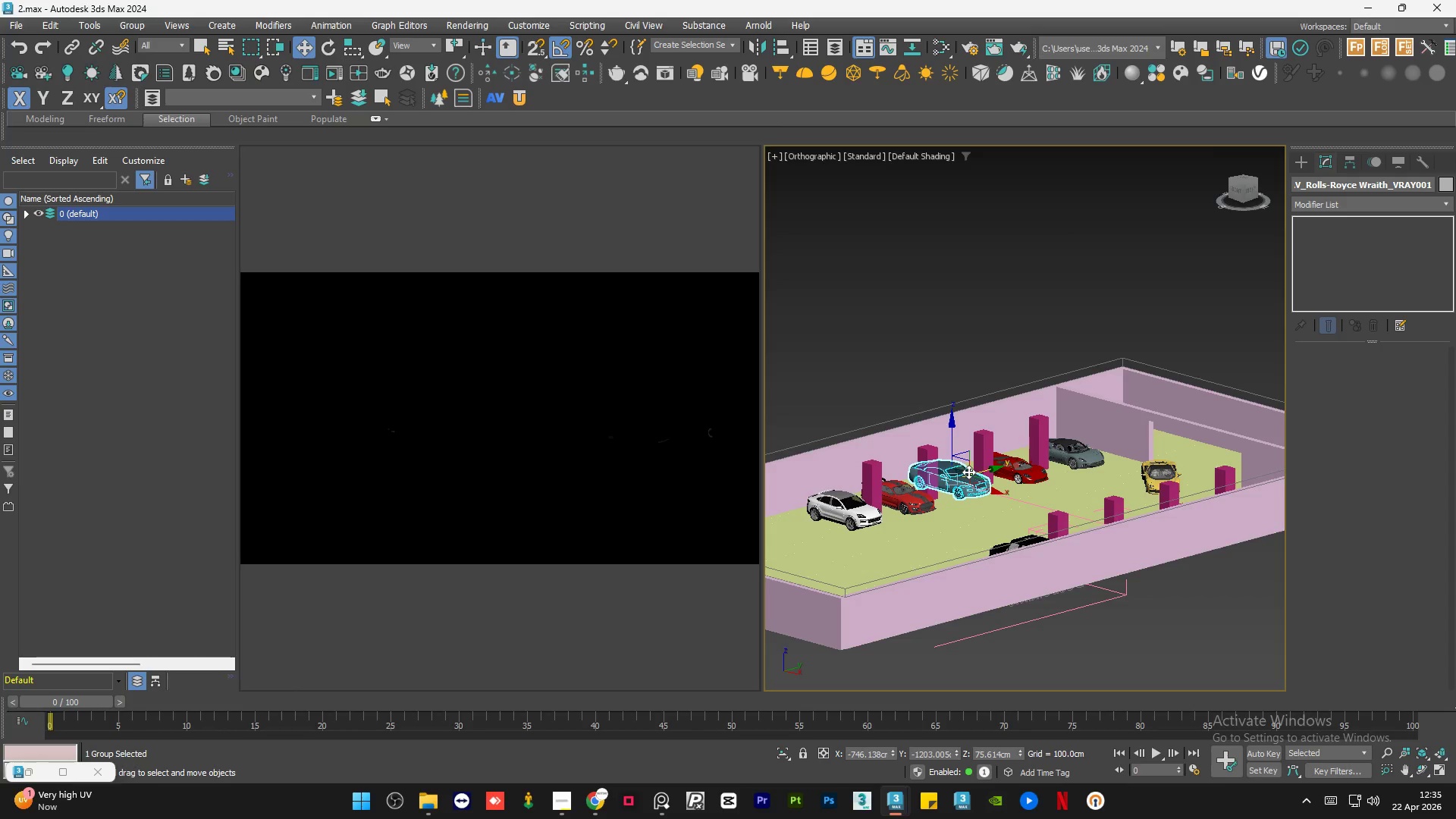 
scroll: coordinate [936, 544], scroll_direction: up, amount: 1.0
 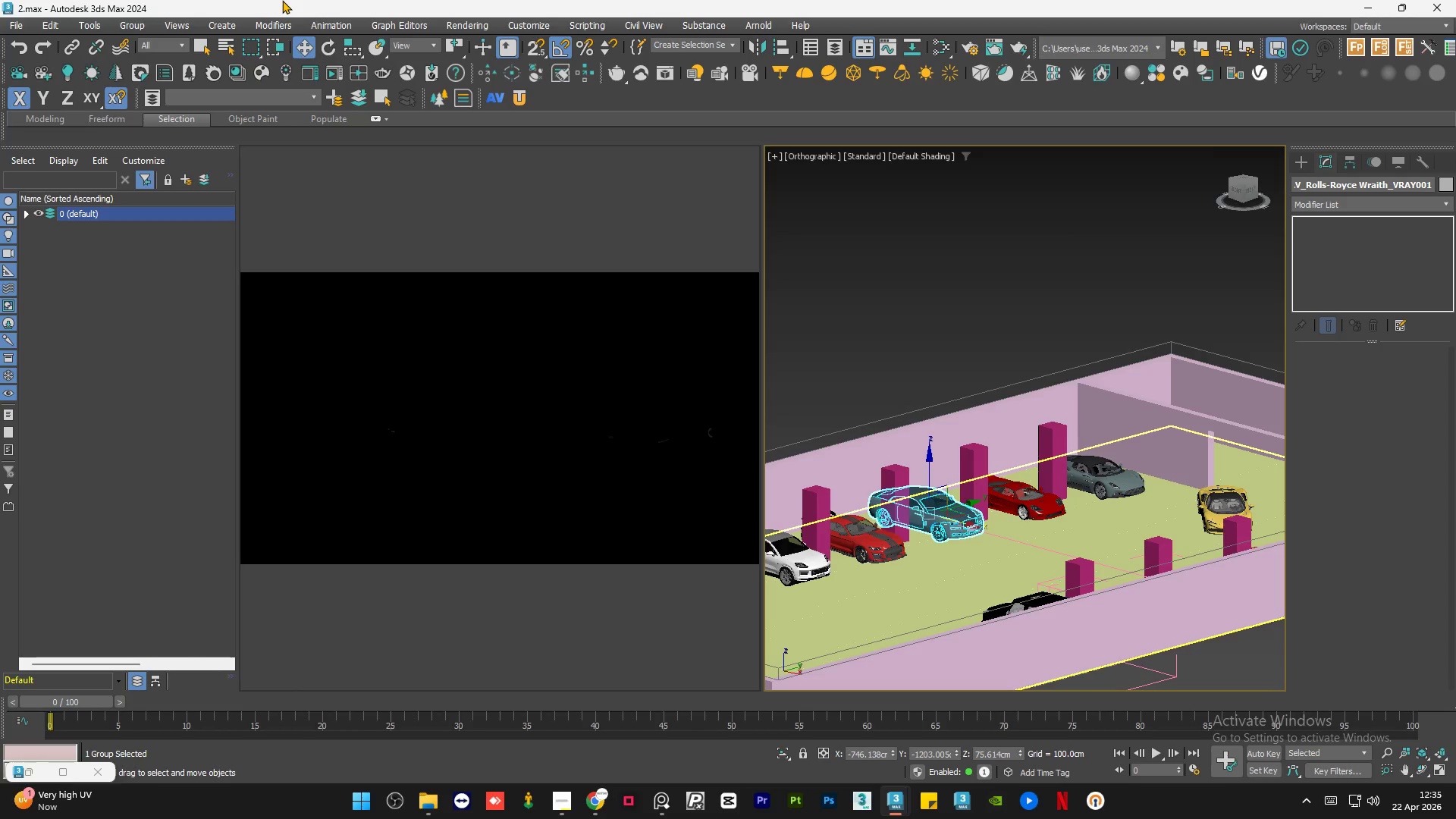 
mouse_move([1170, 52])
 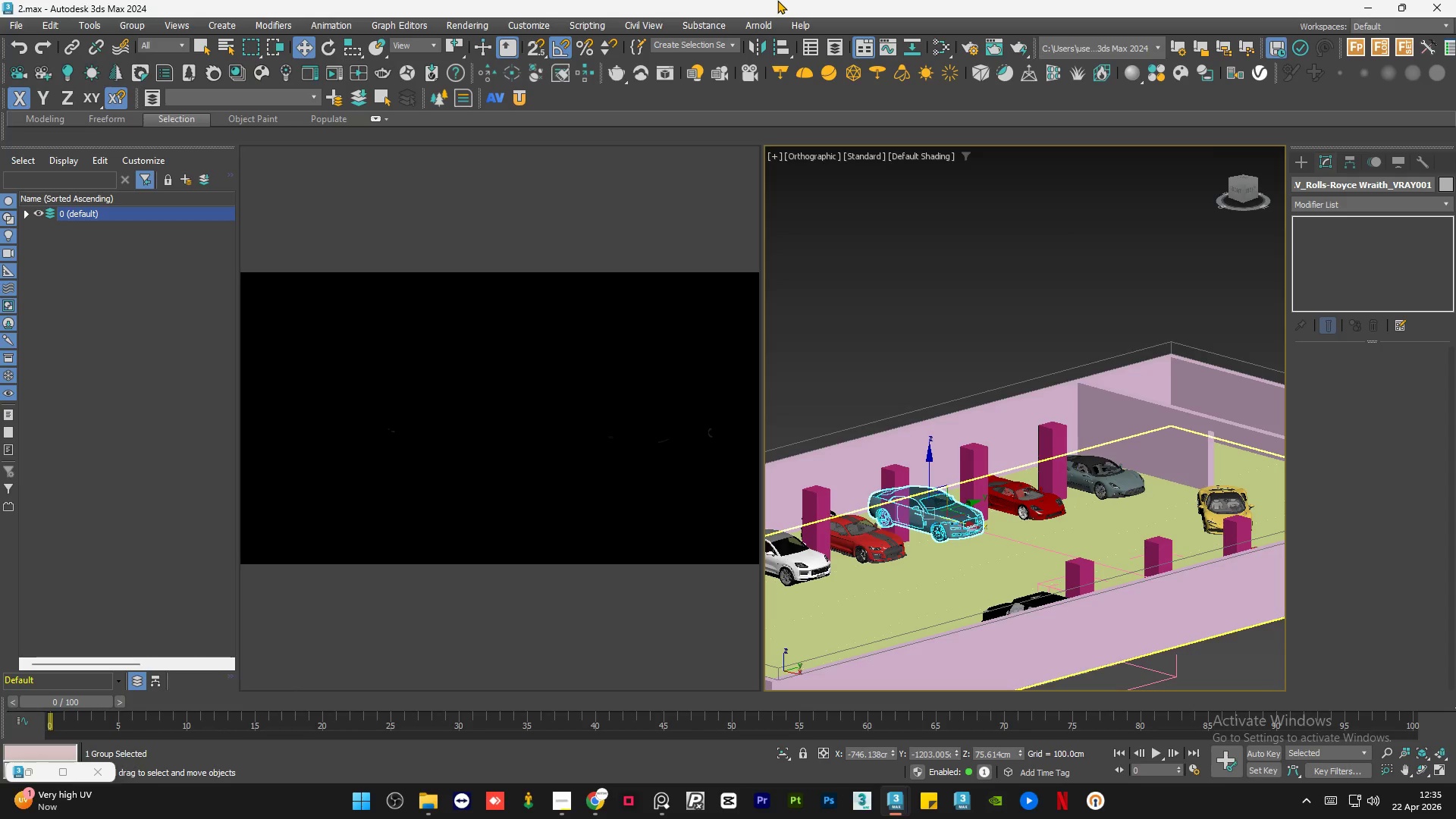 
wait(7.44)
 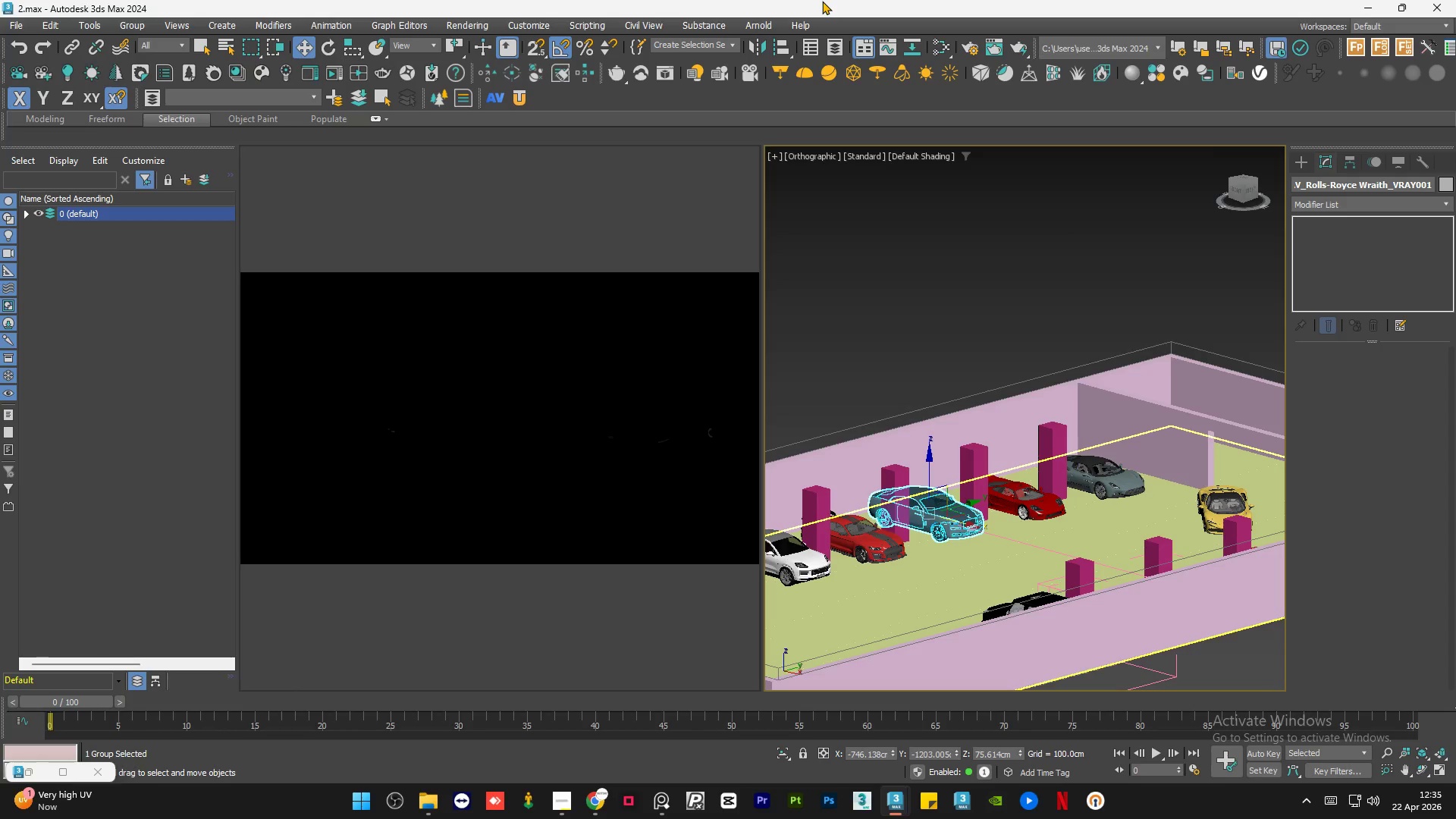 
left_click([906, 338])
 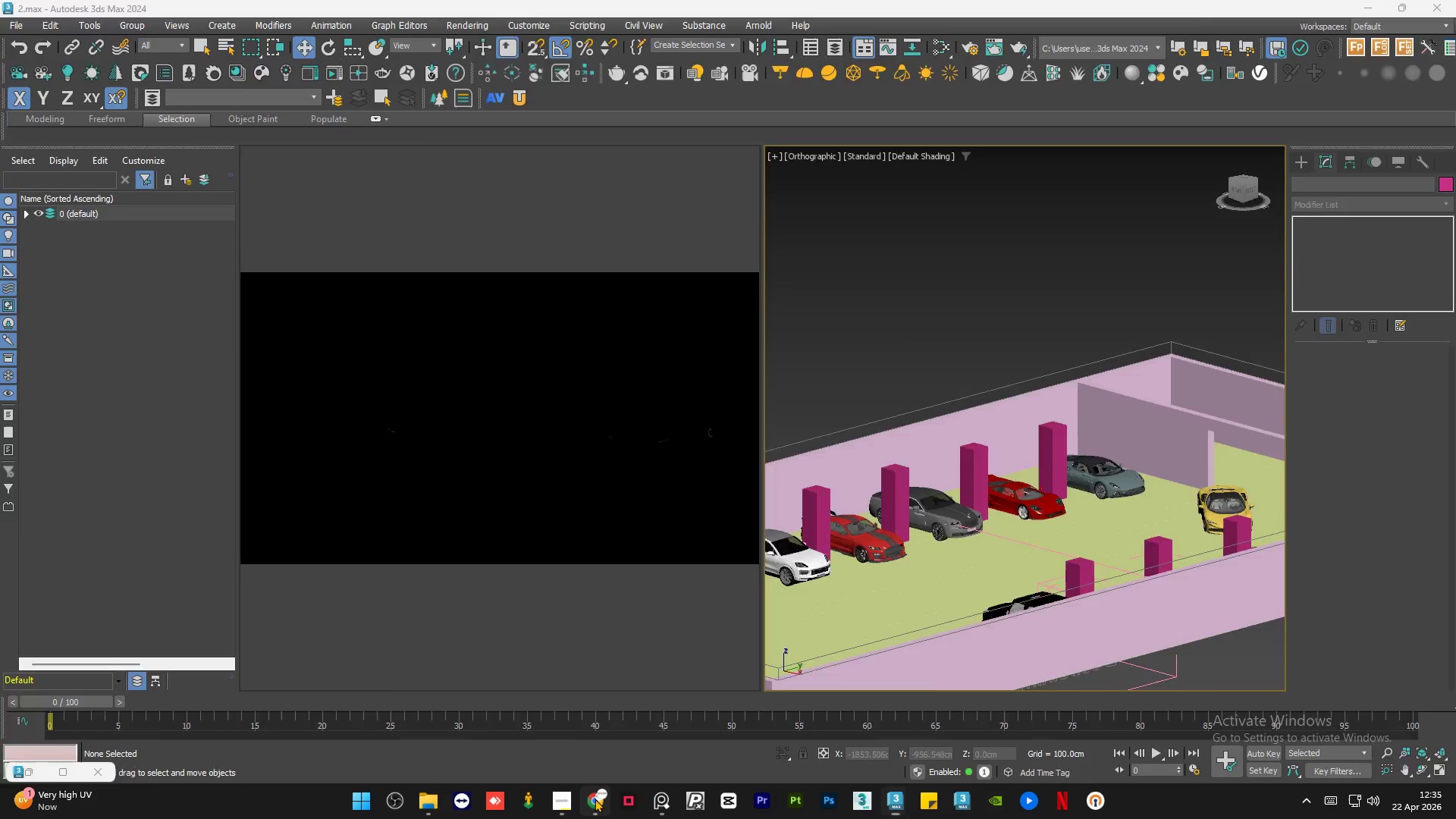 
left_click([935, 0])
 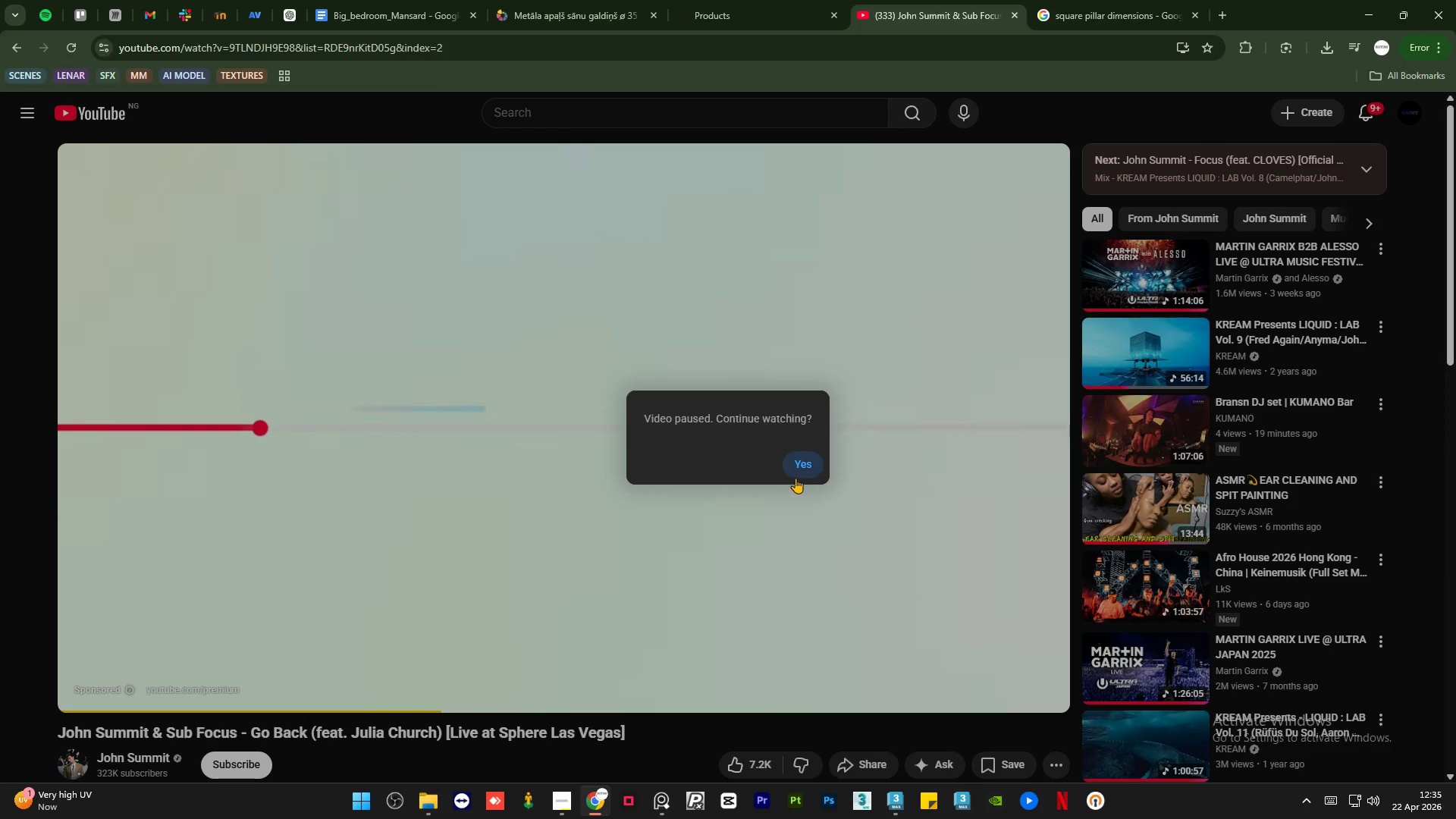 
left_click([800, 473])
 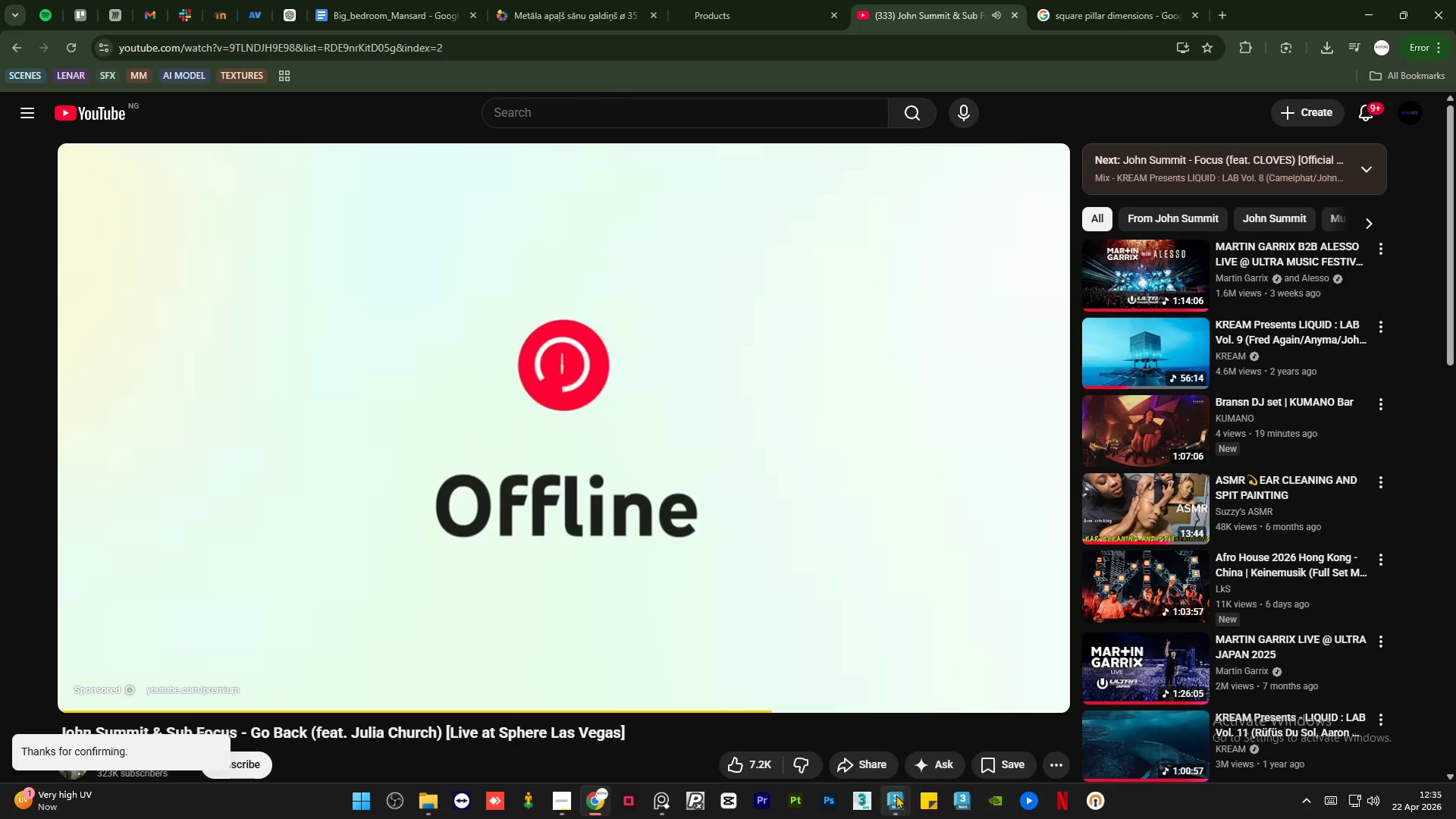 
left_click([1078, 0])
 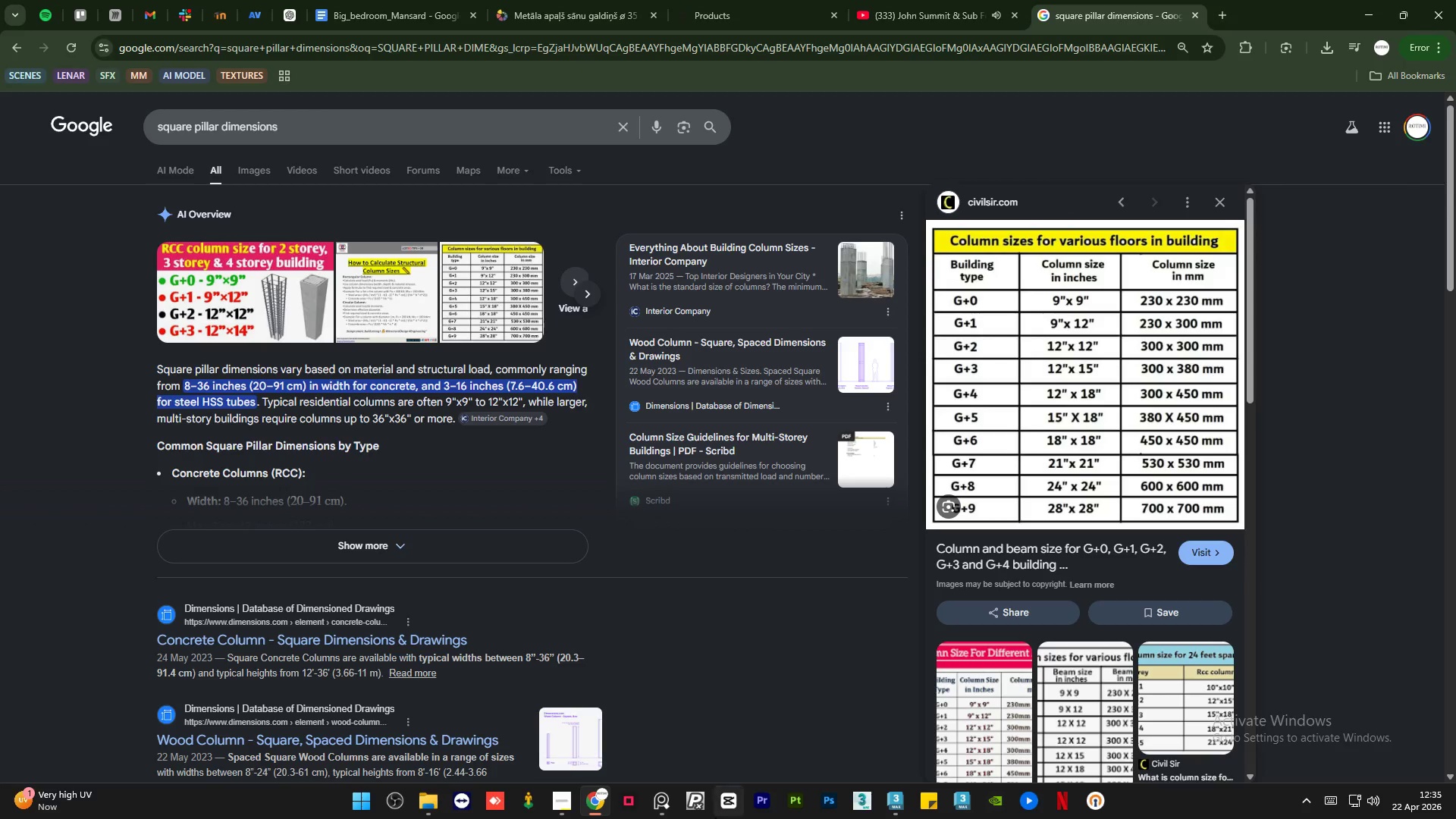 
left_click([563, 805])